 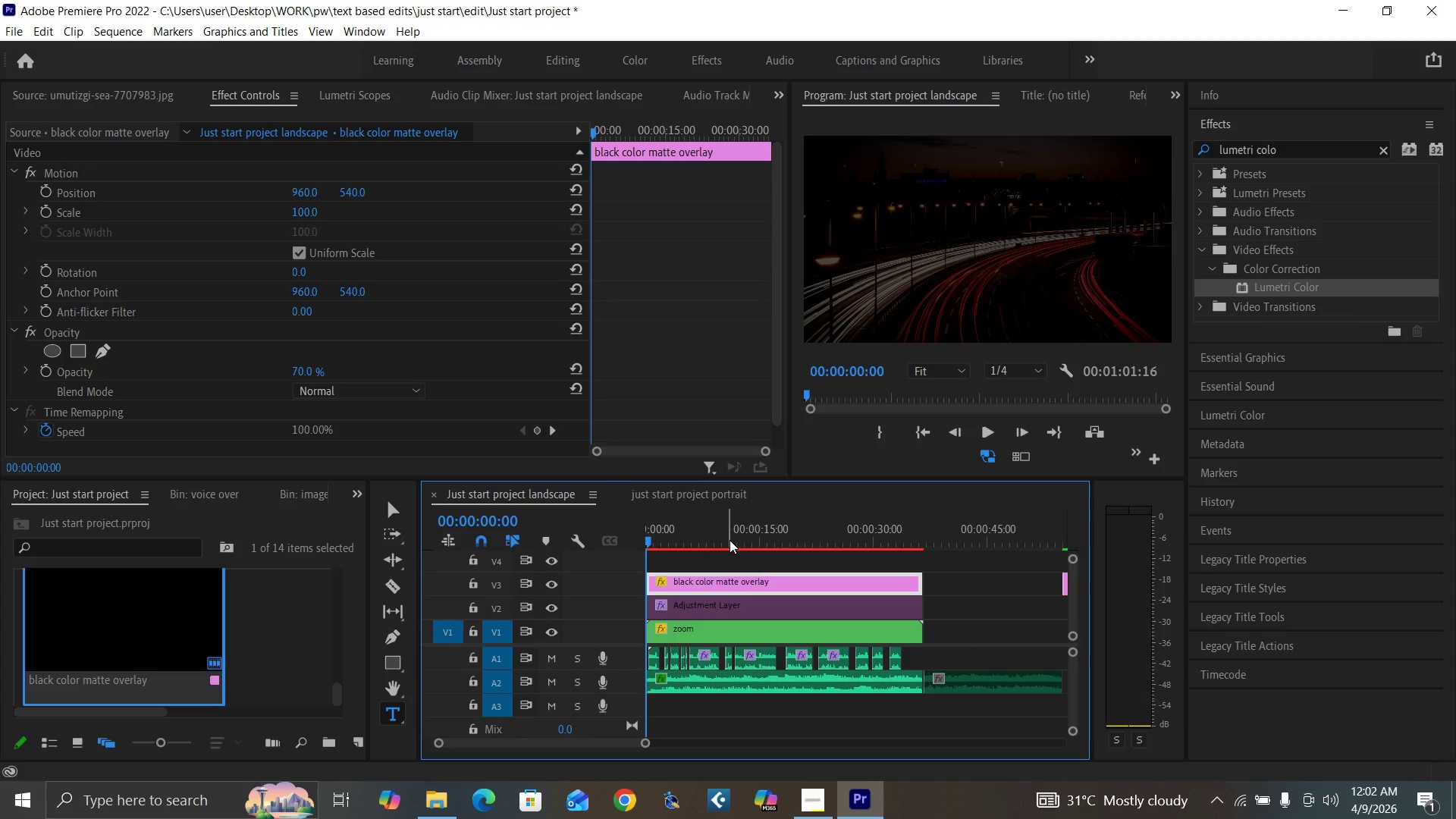 
left_click([730, 540])
 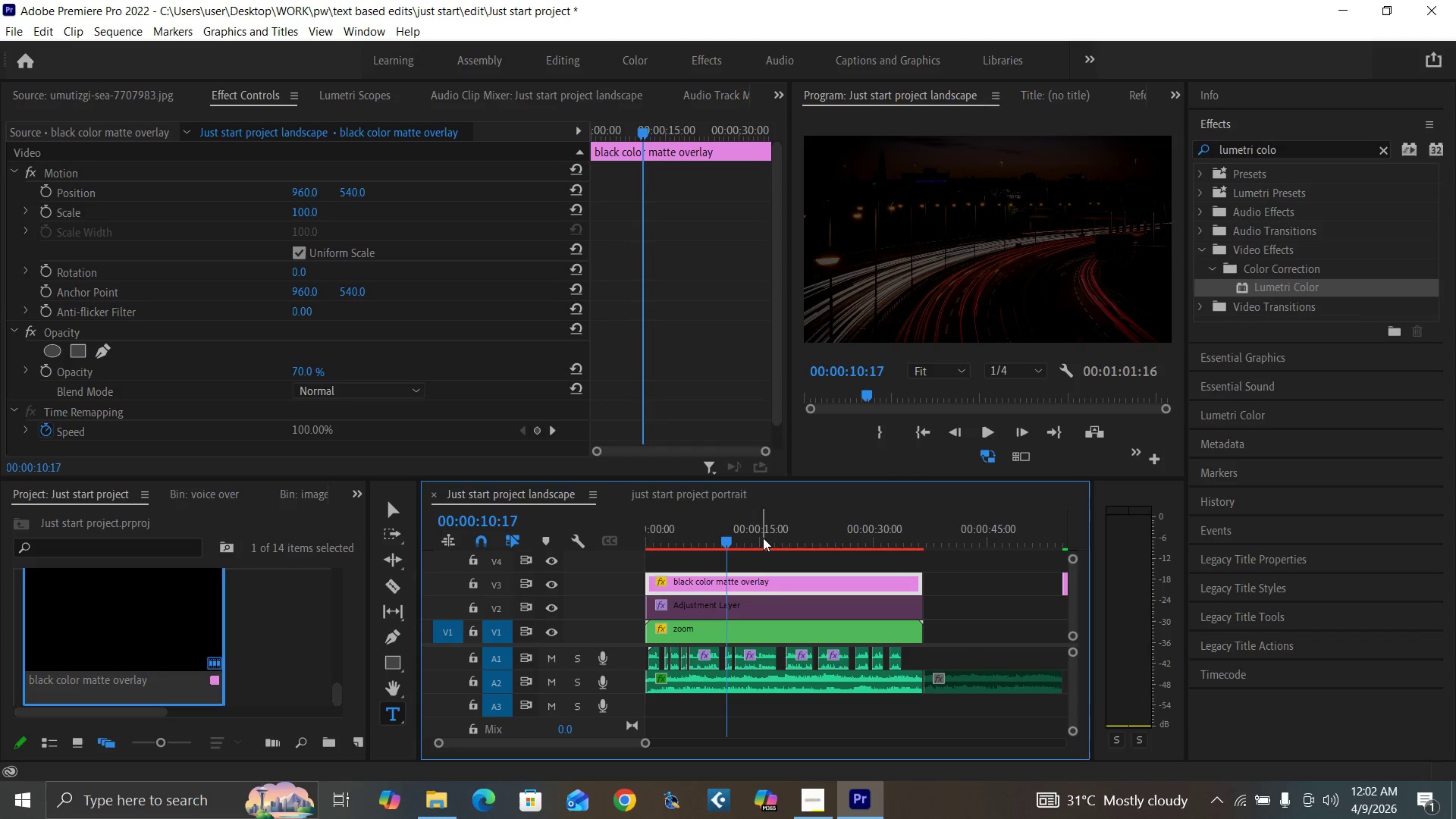 
left_click([763, 538])
 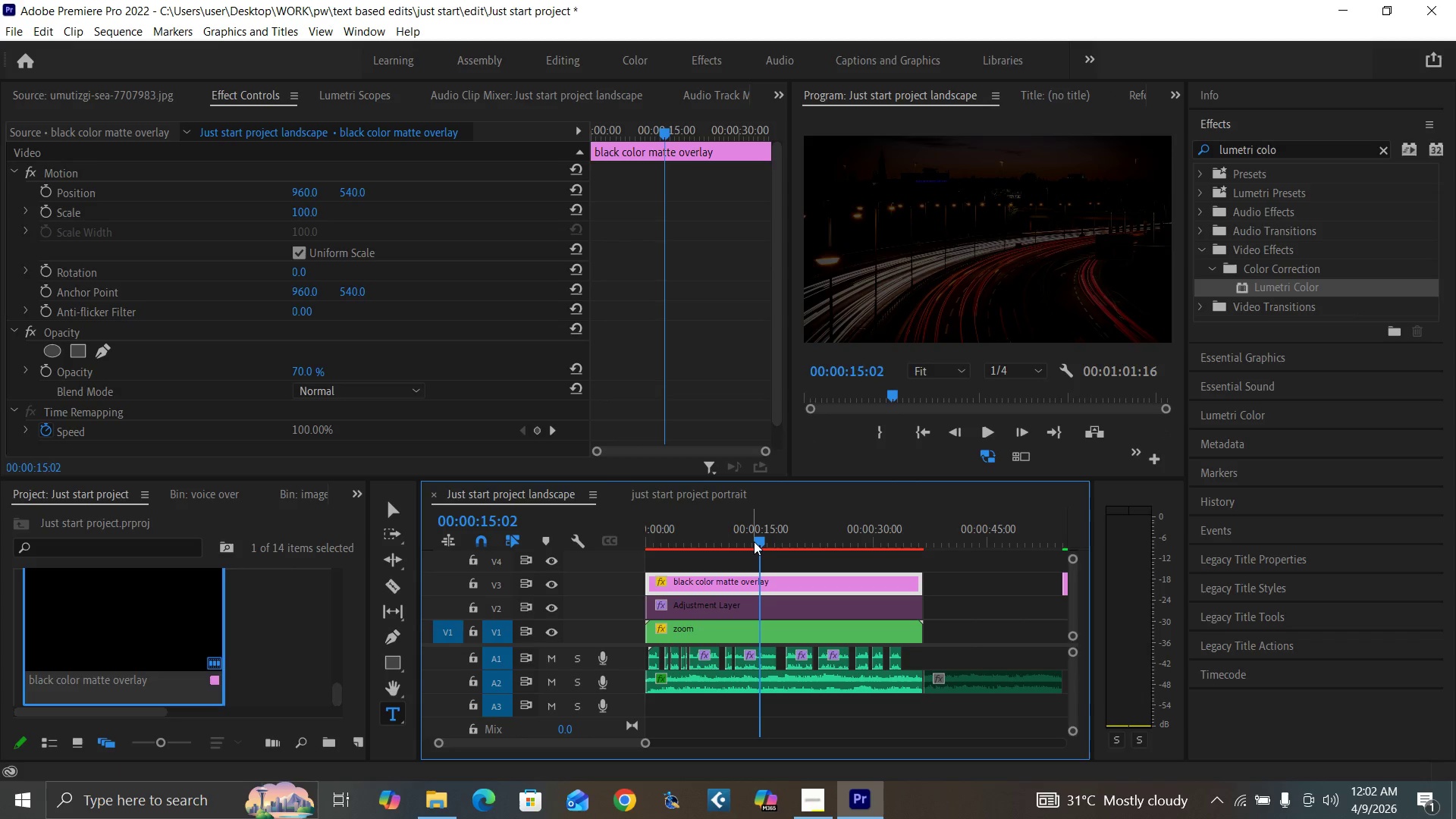 
key(Control+Backquote)
 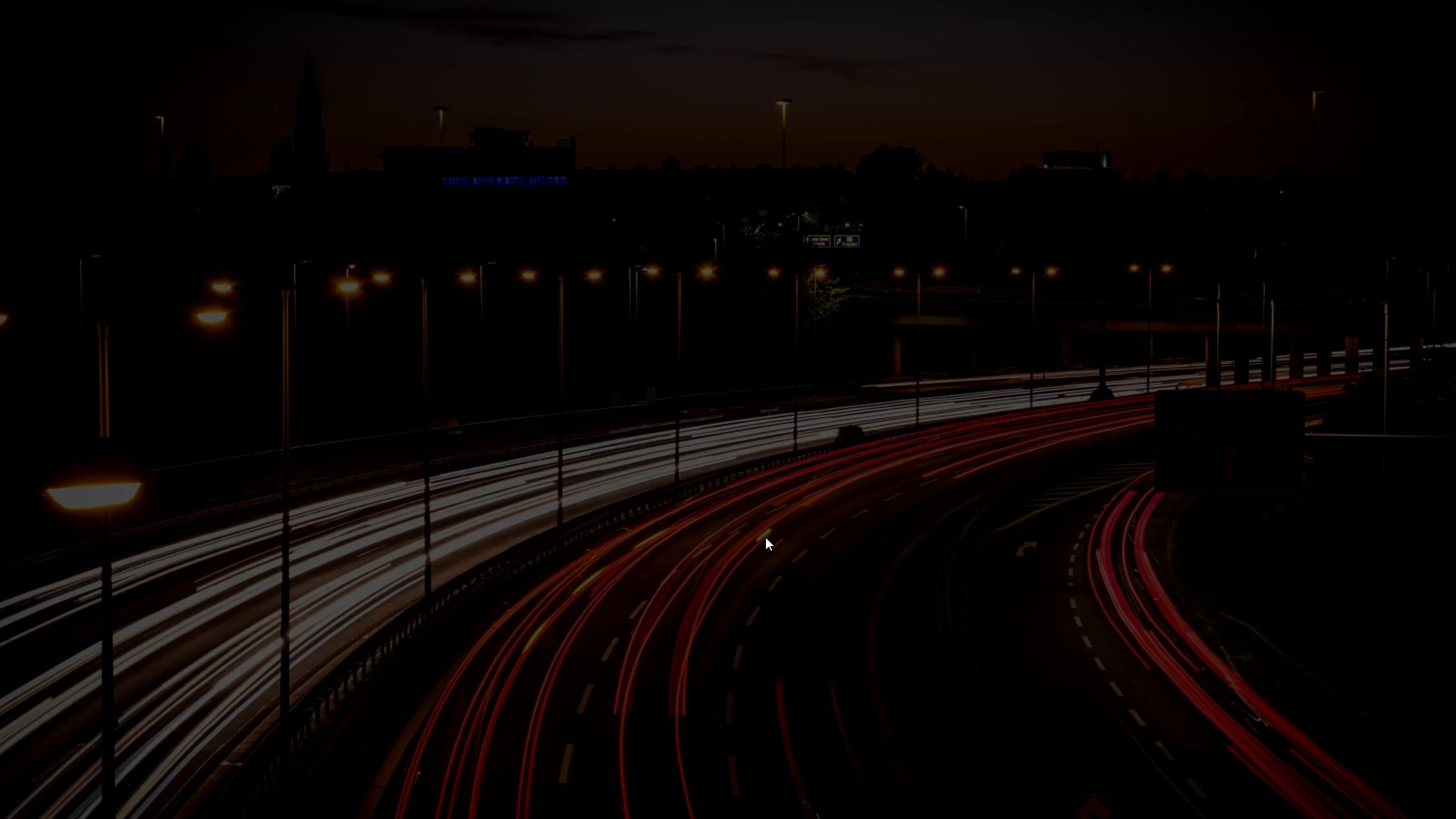 
key(Control+Backquote)
 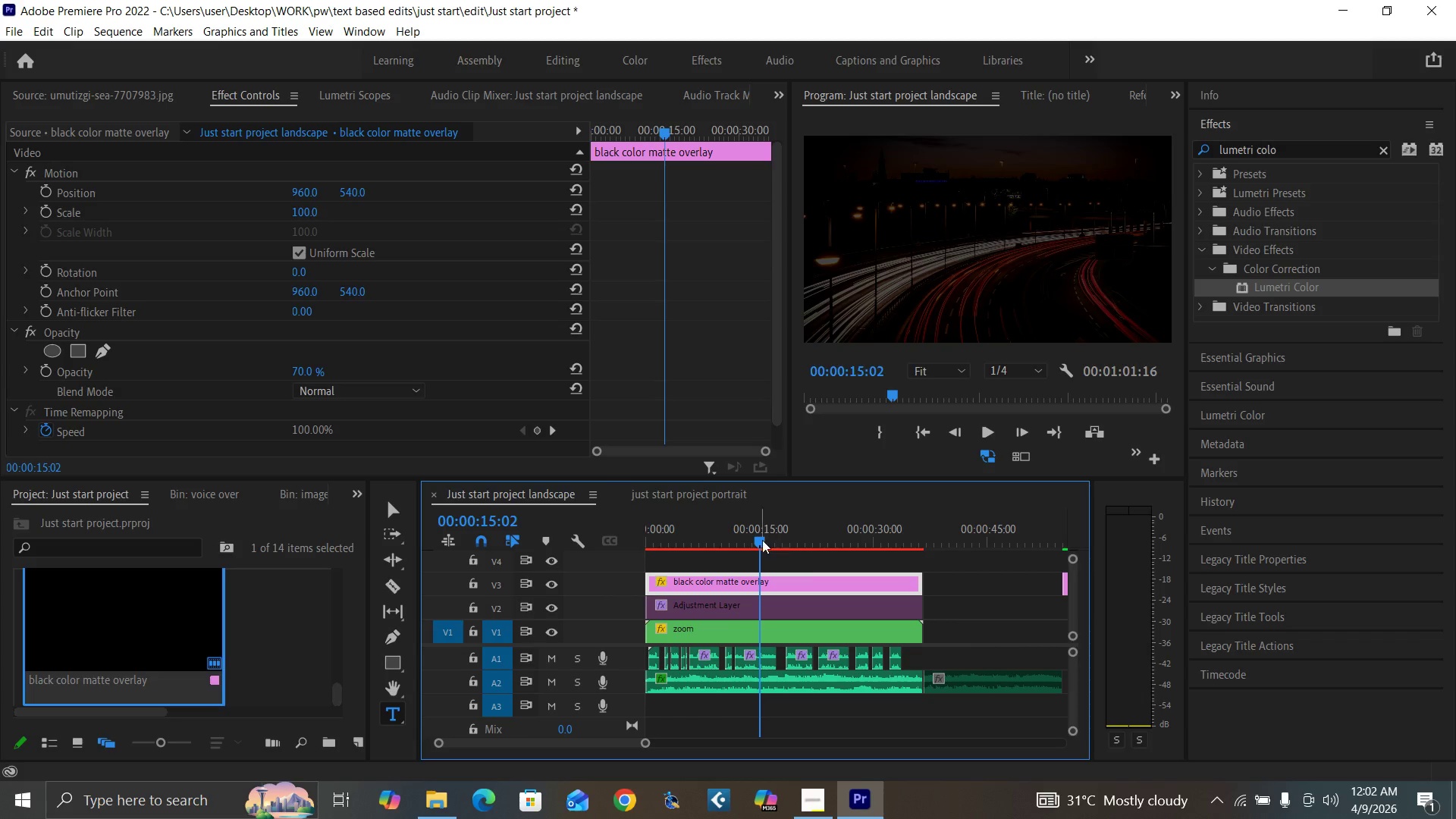 
left_click([767, 544])
 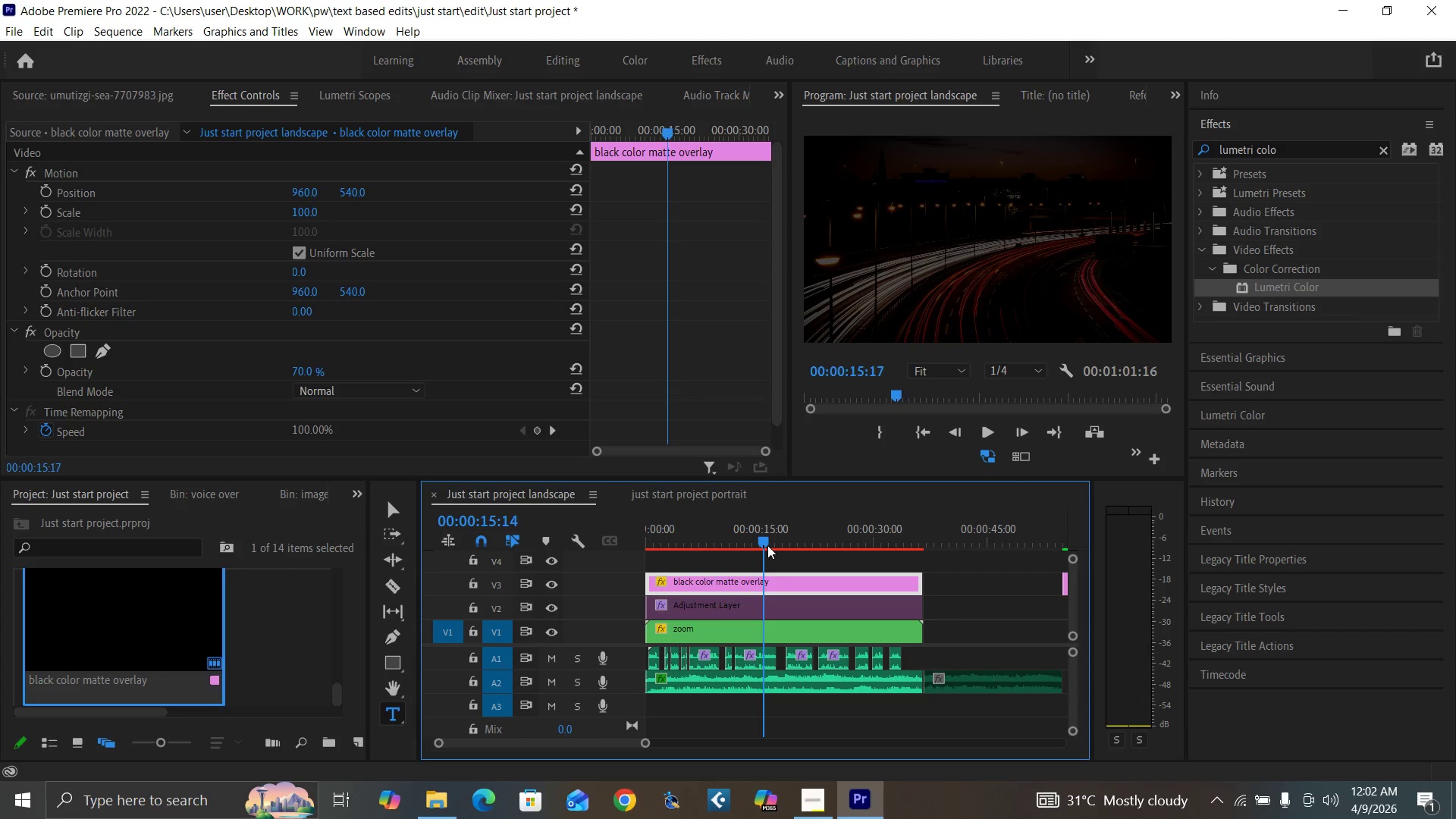 
key(Control+S)
 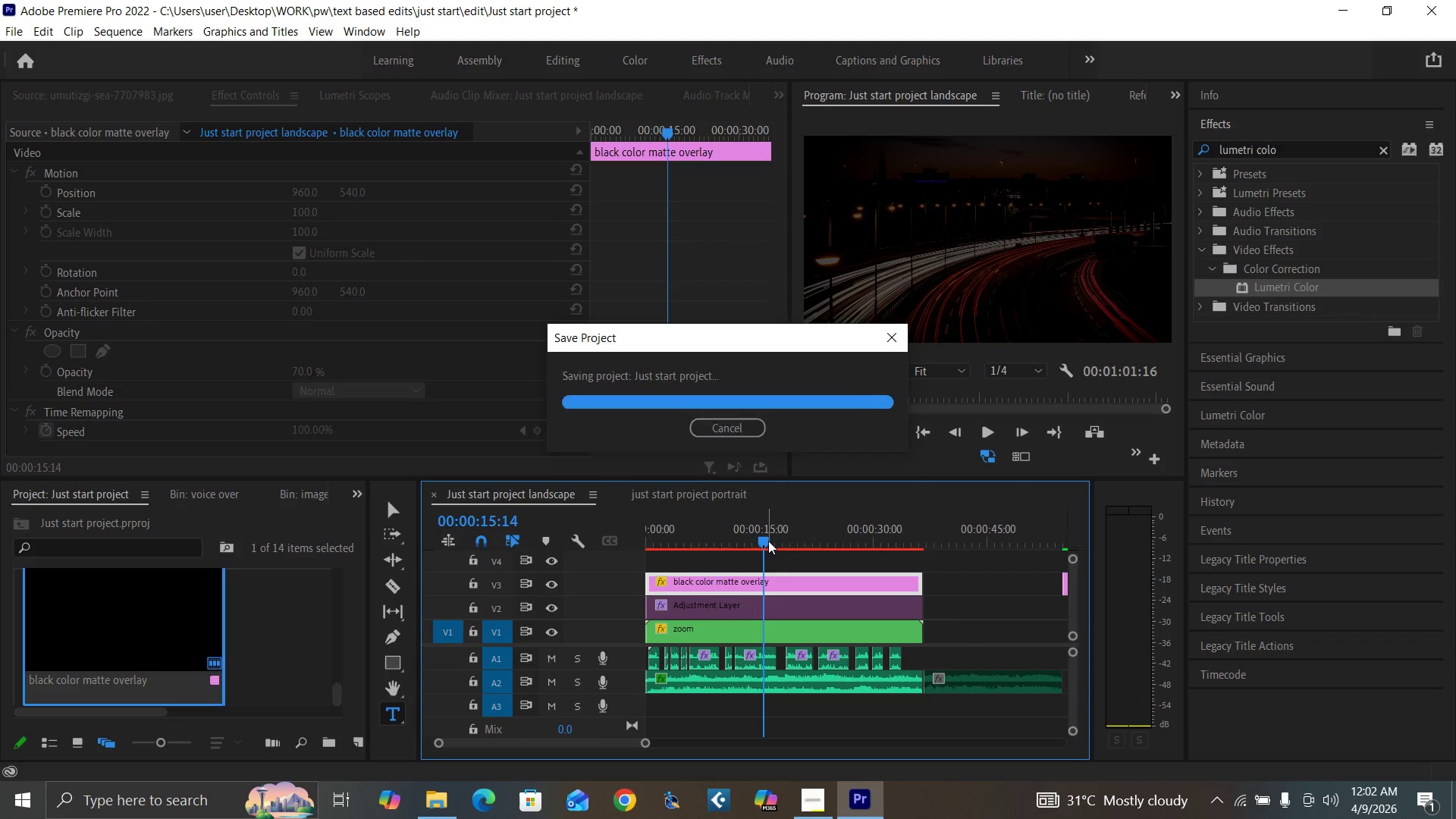 
key(Enter)
 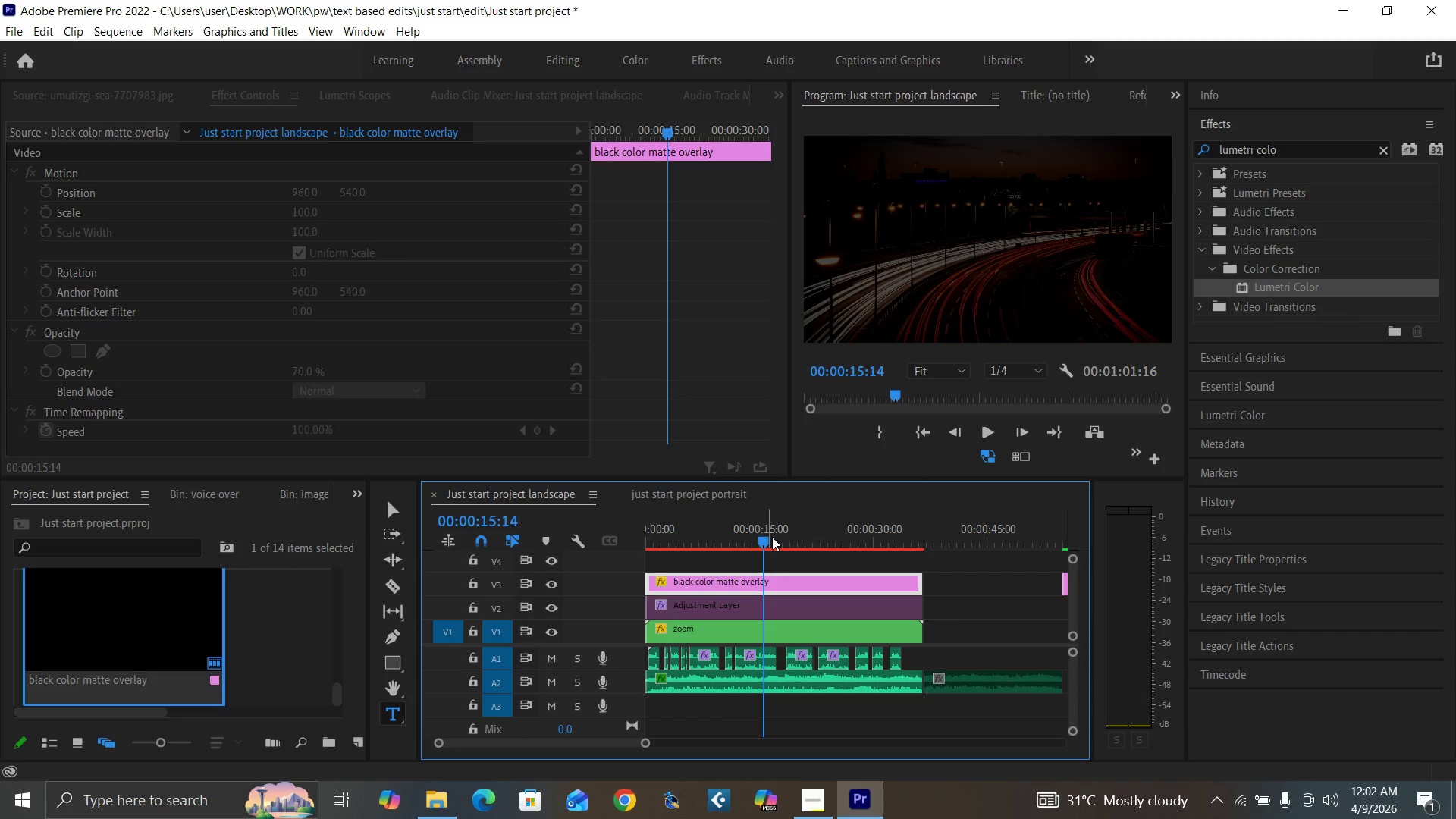 
left_click([845, 495])
 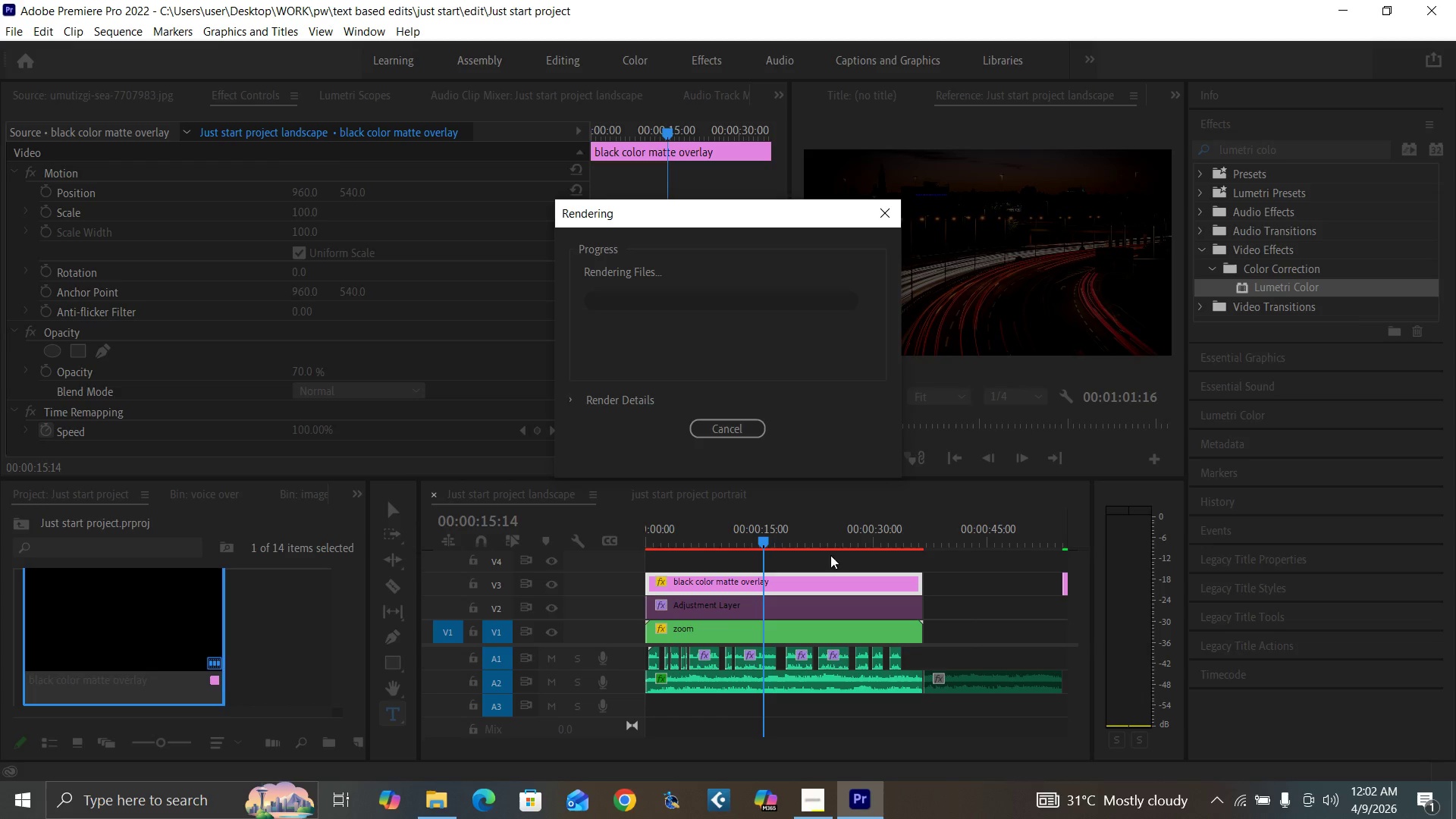 
wait(5.99)
 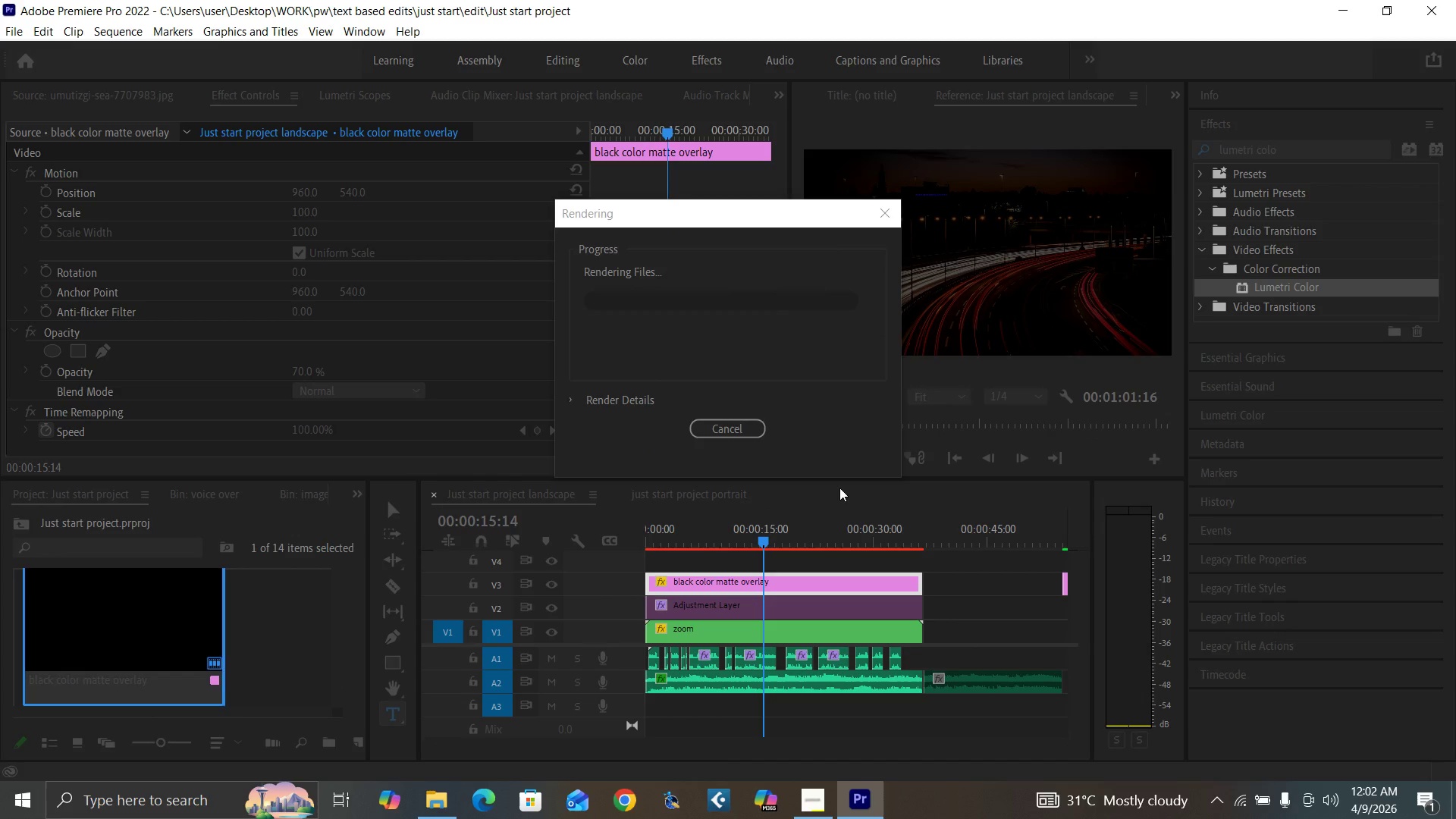 
left_click([807, 802])